 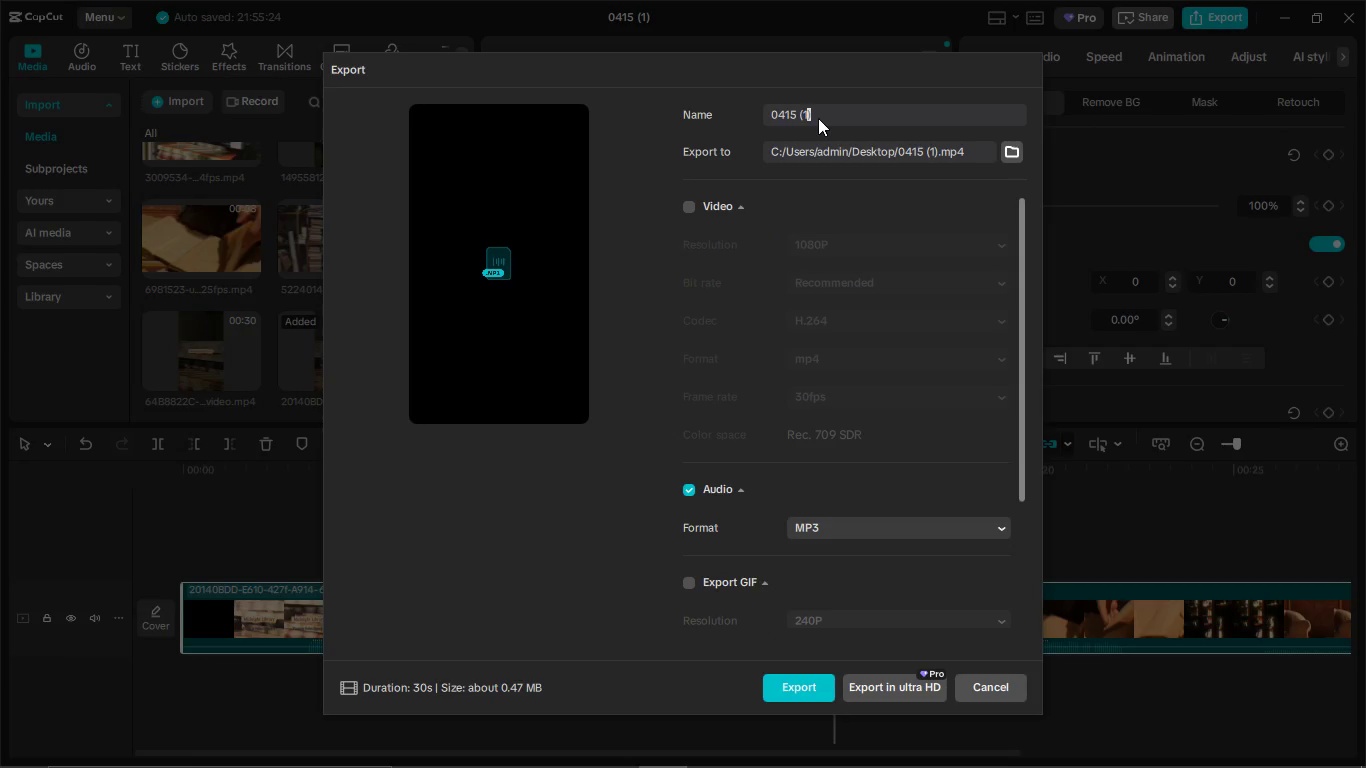 
hold_key(key=Backspace, duration=0.95)
 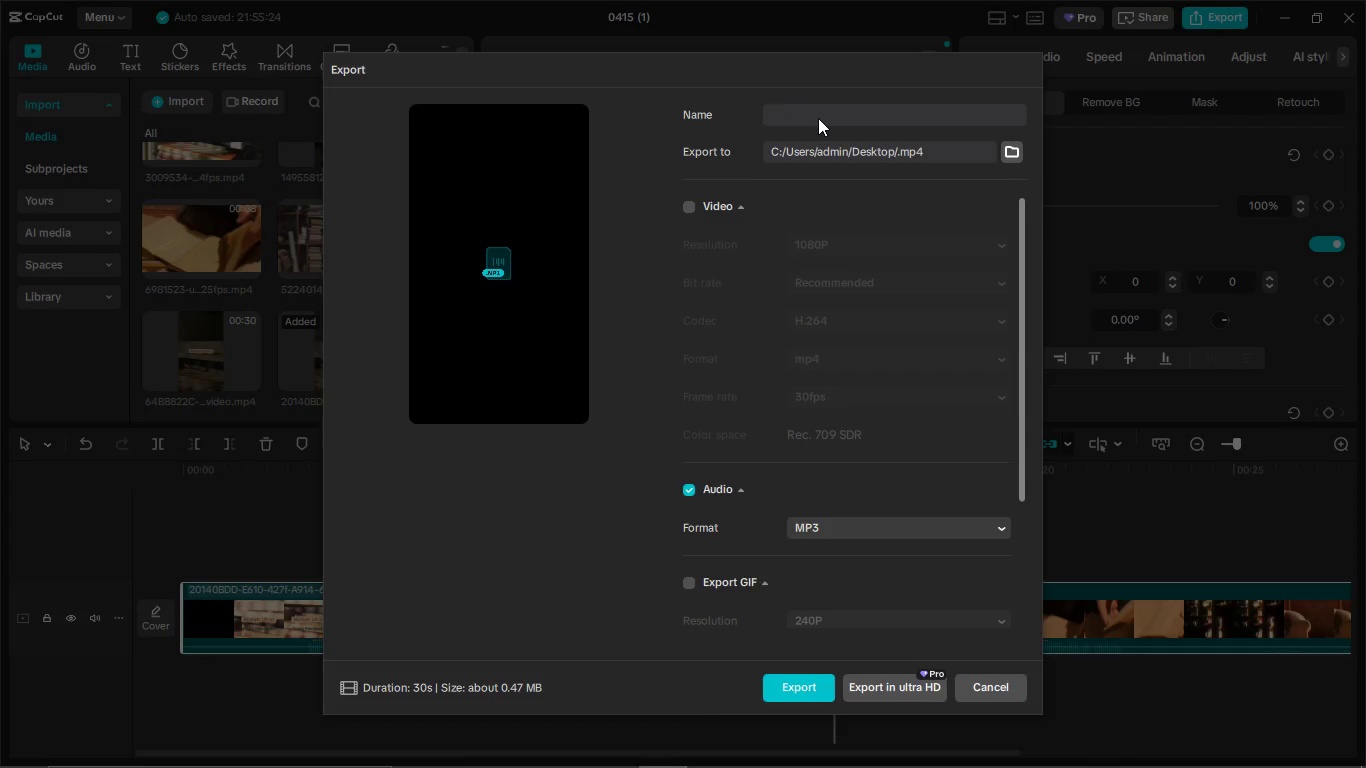 
type(Midnight Liba)
key(Backspace)
type(rary VO track)
 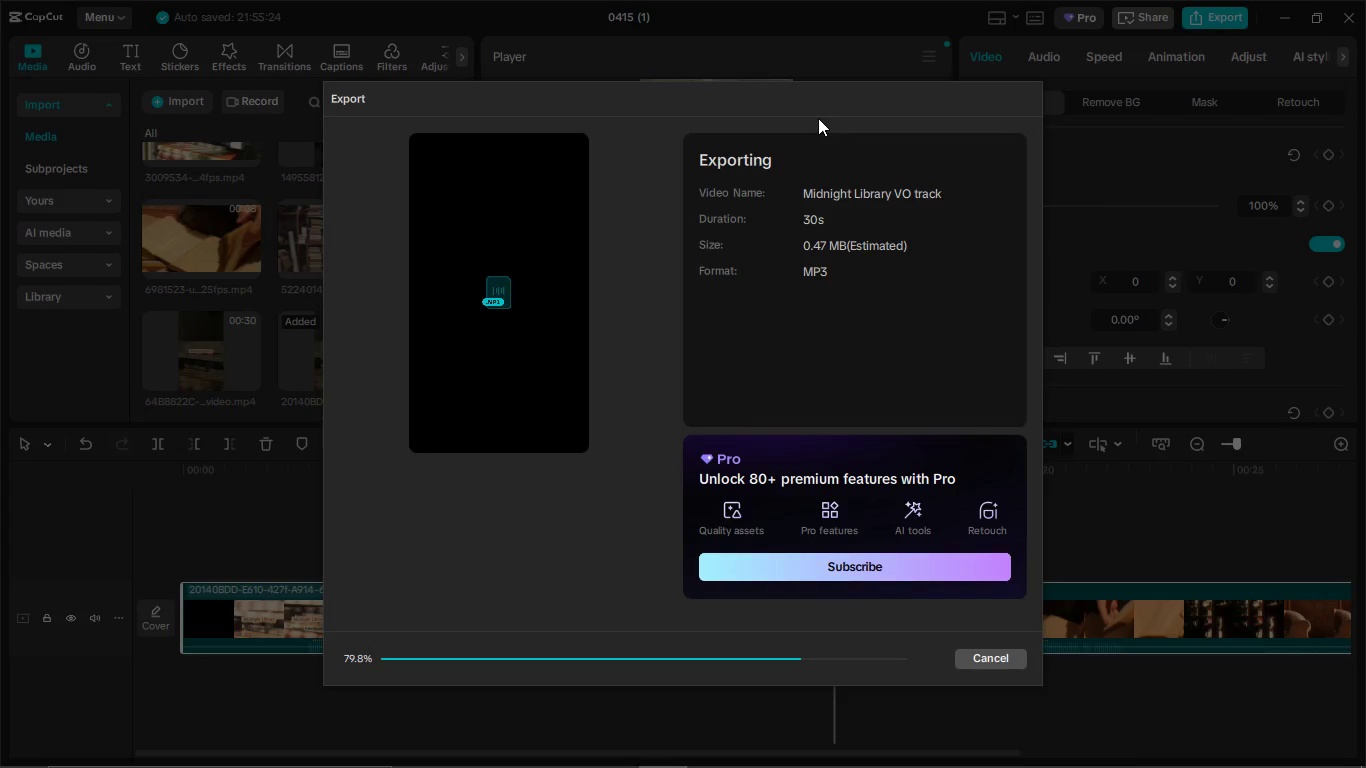 
 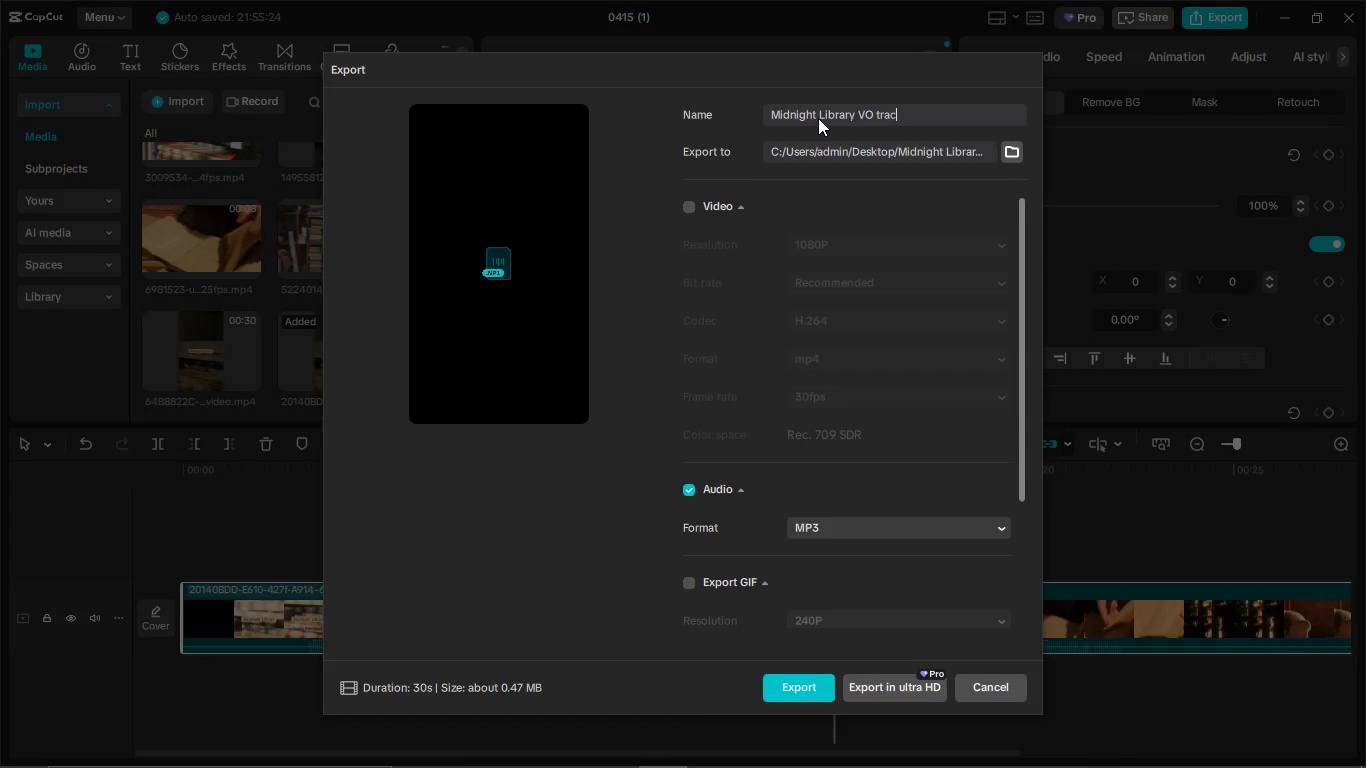 
key(Enter)
 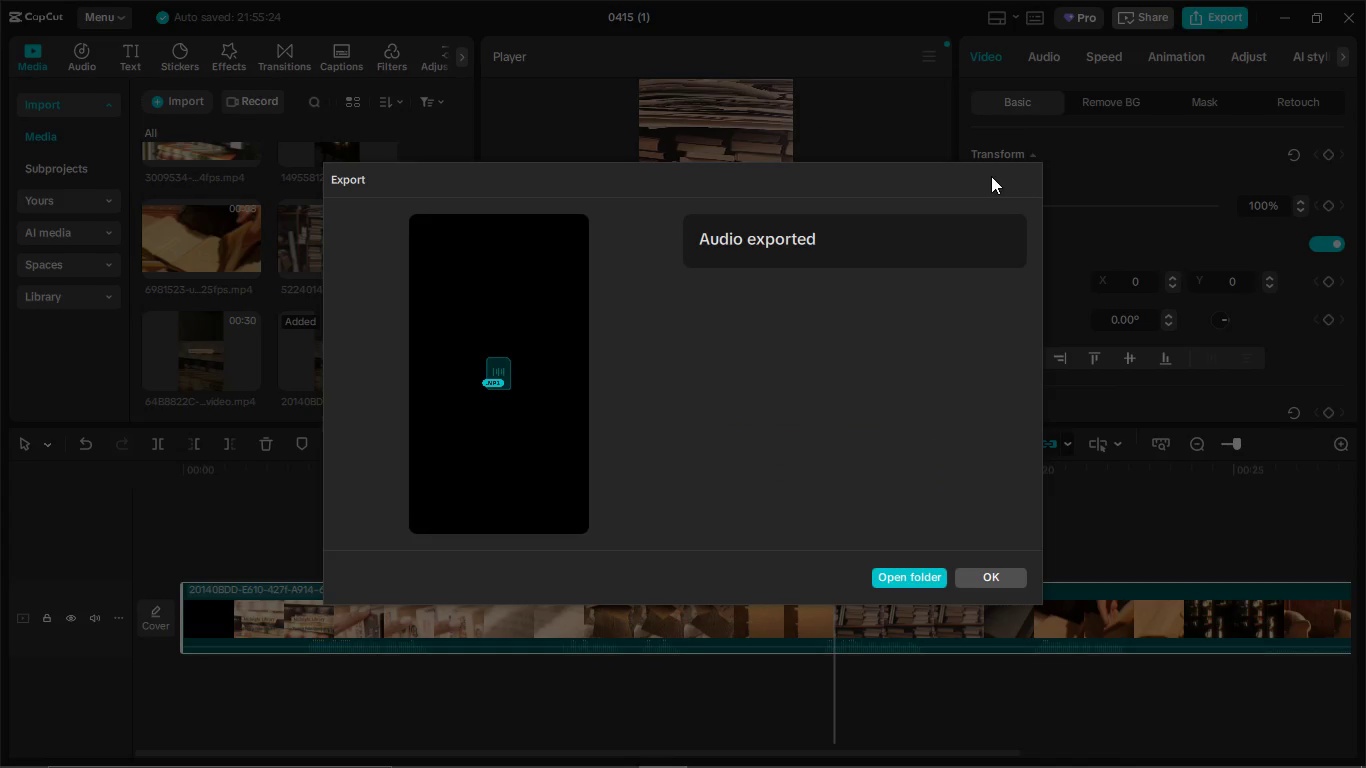 
left_click([988, 580])
 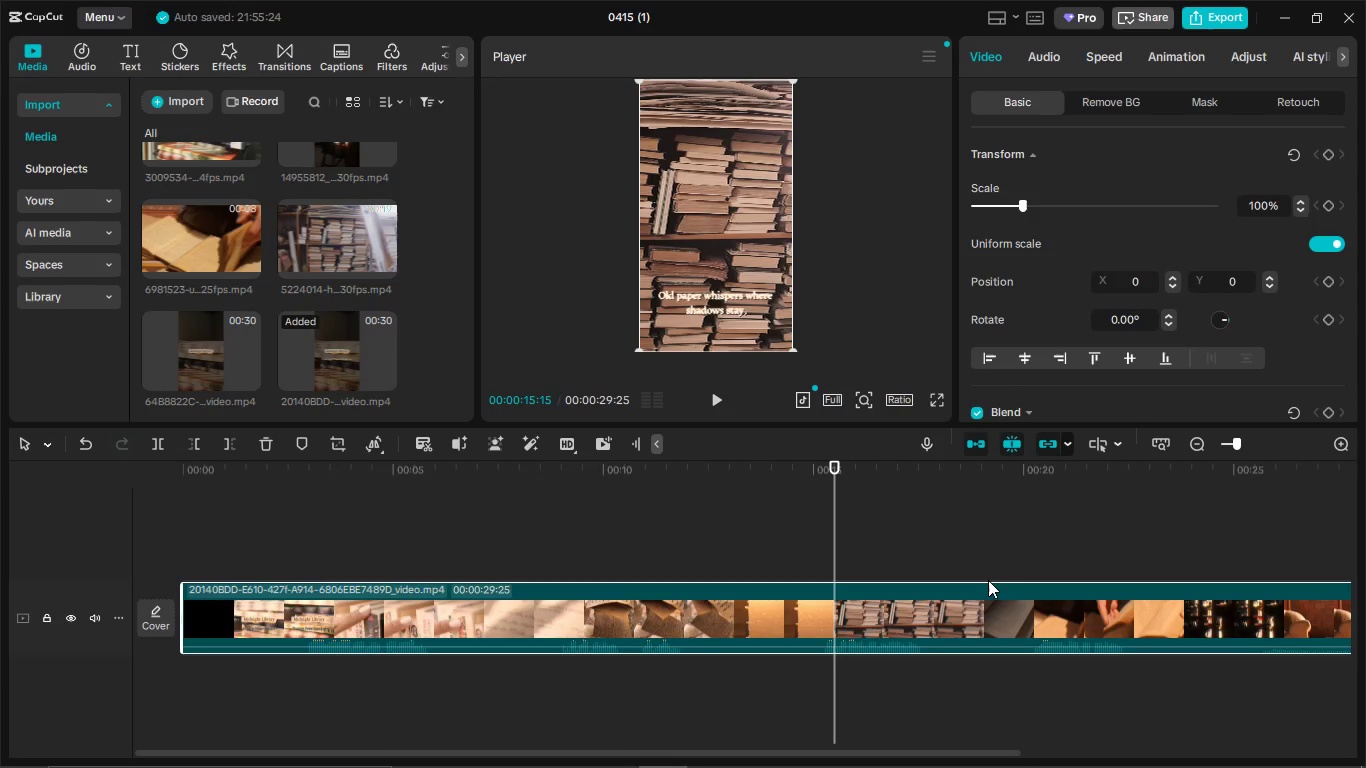 
key(Control+Z)
 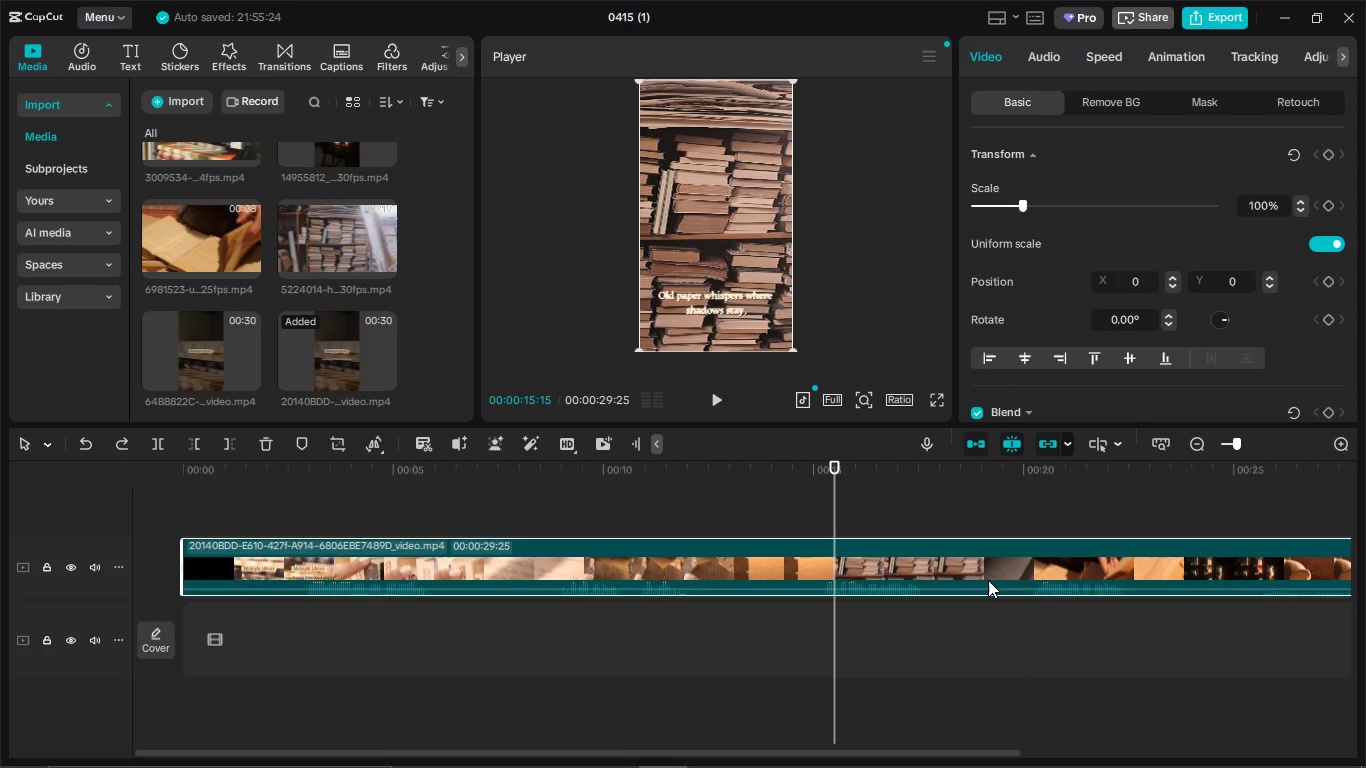 
key(Control+Z)
 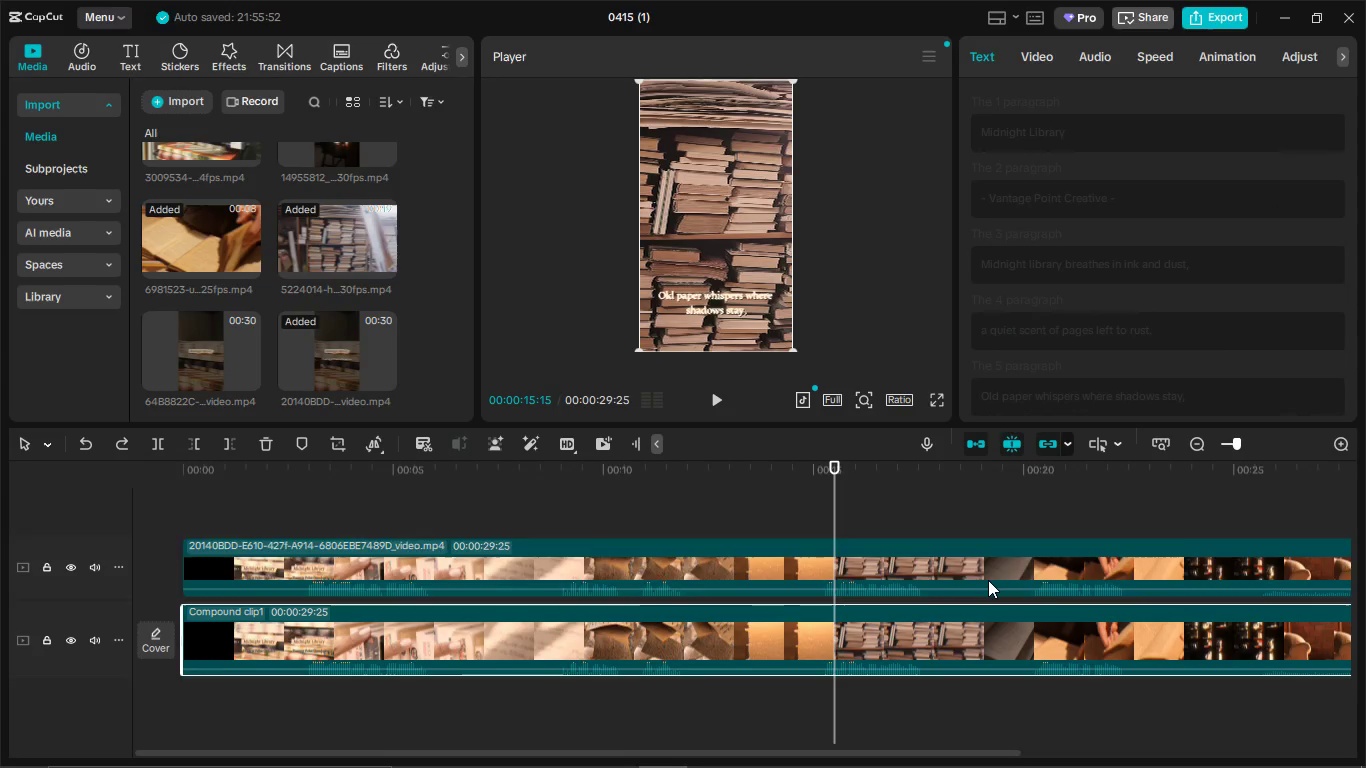 
key(Control+Z)
 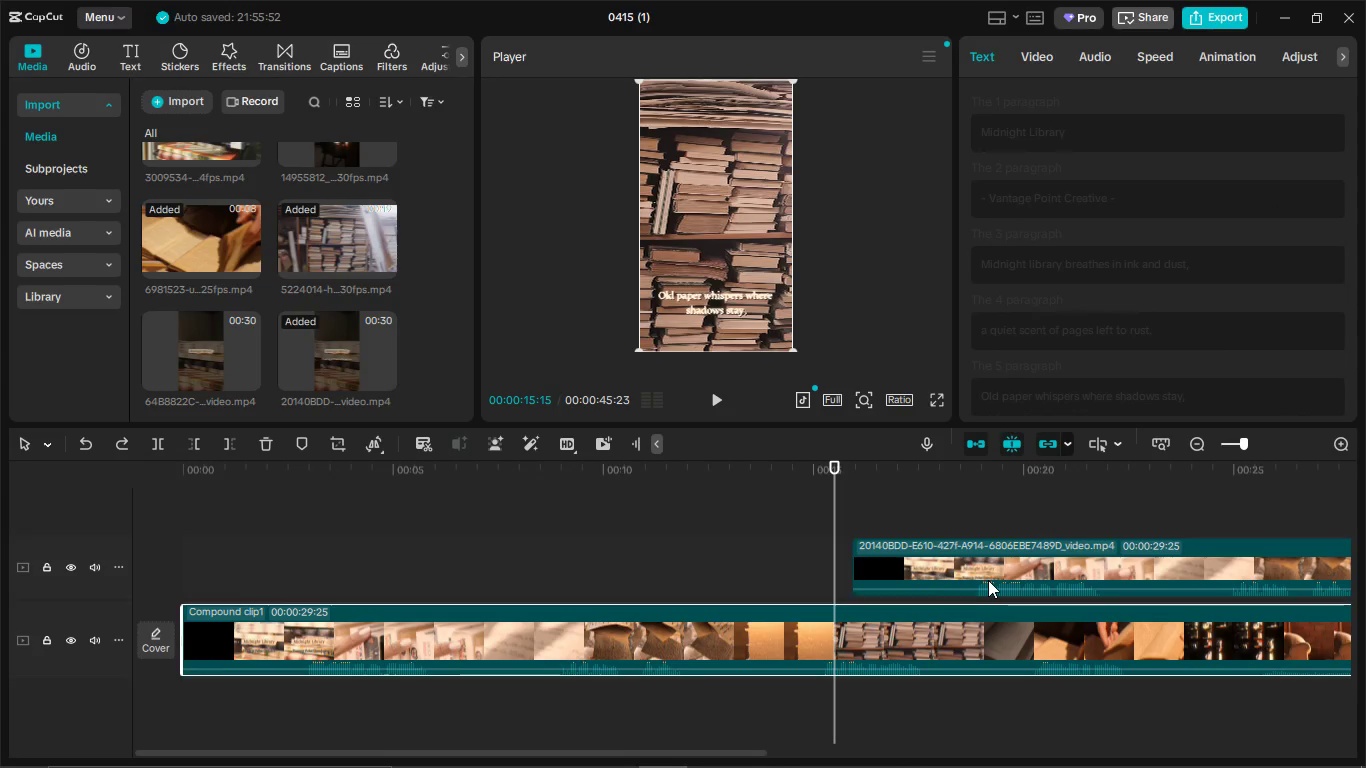 
key(Control+Z)
 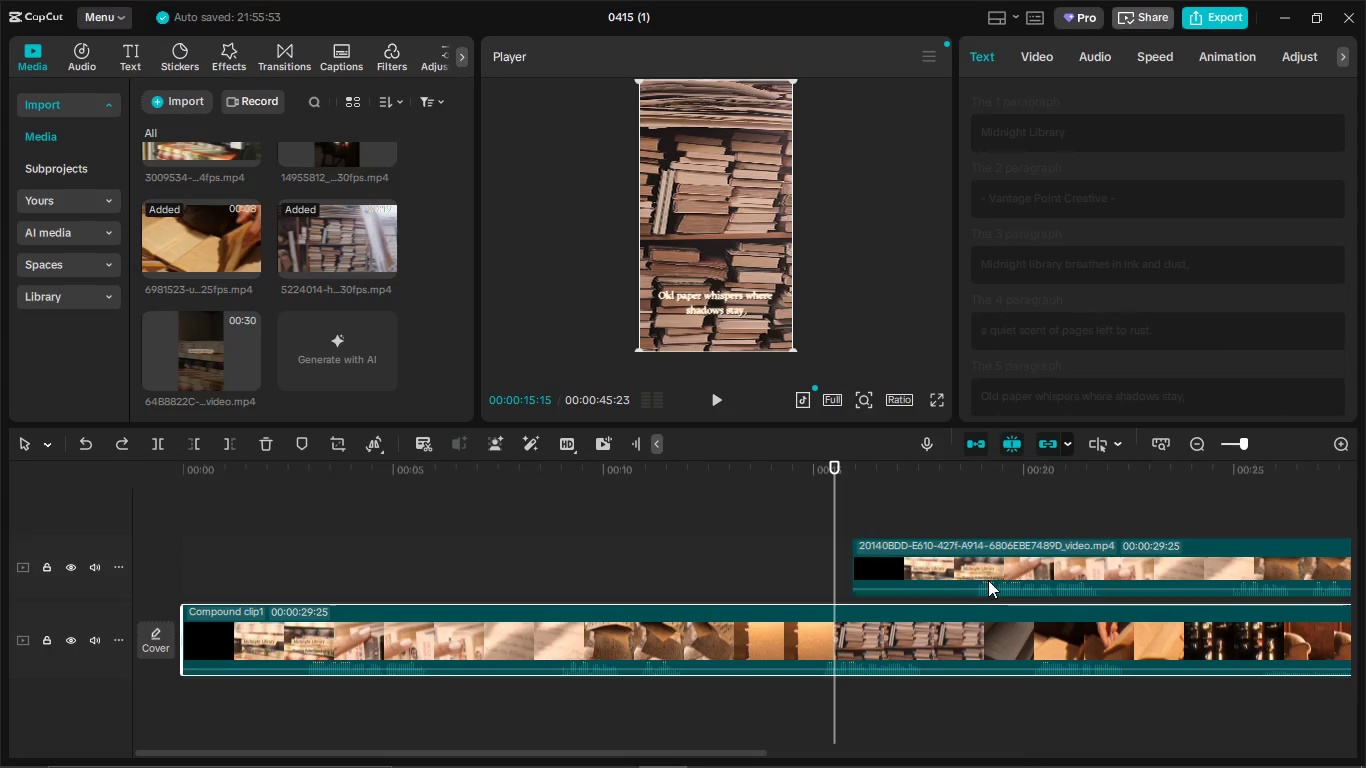 
key(Control+Z)
 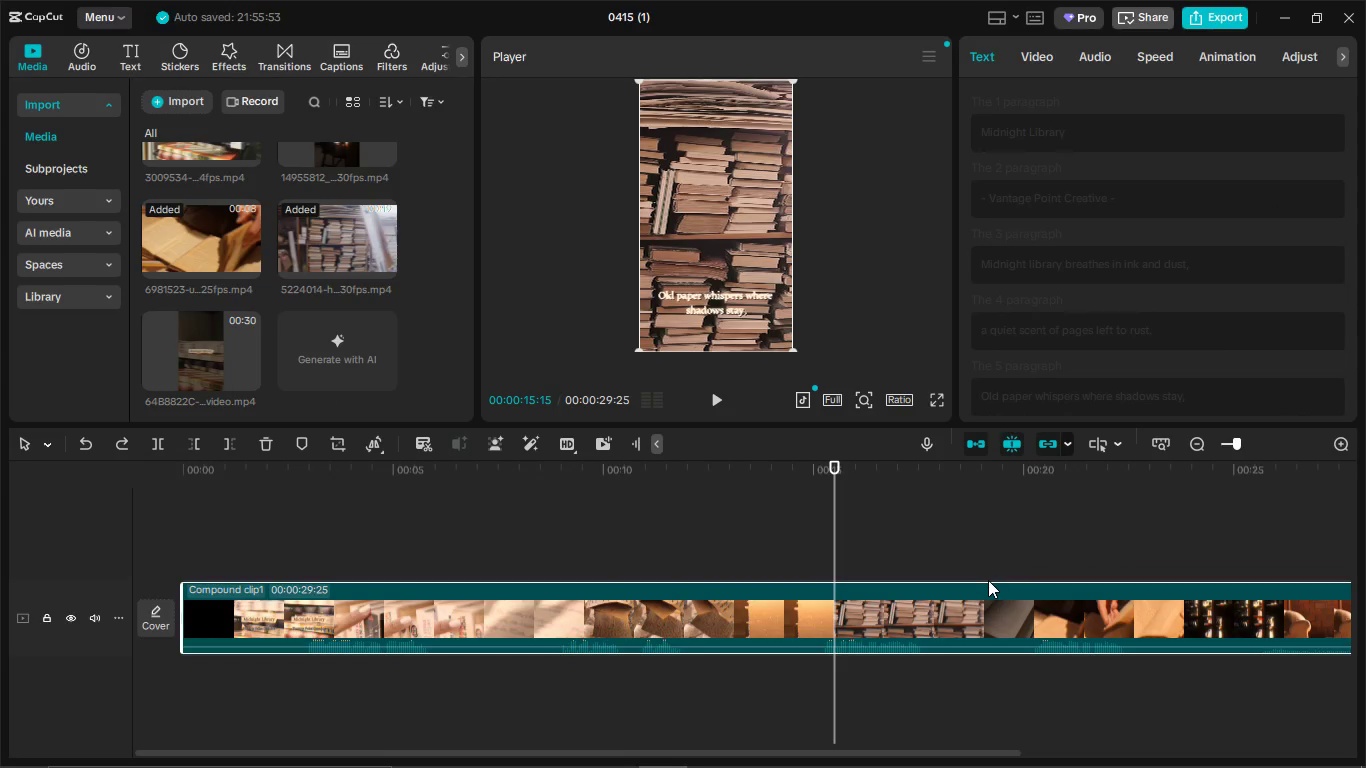 
key(Control+Z)
 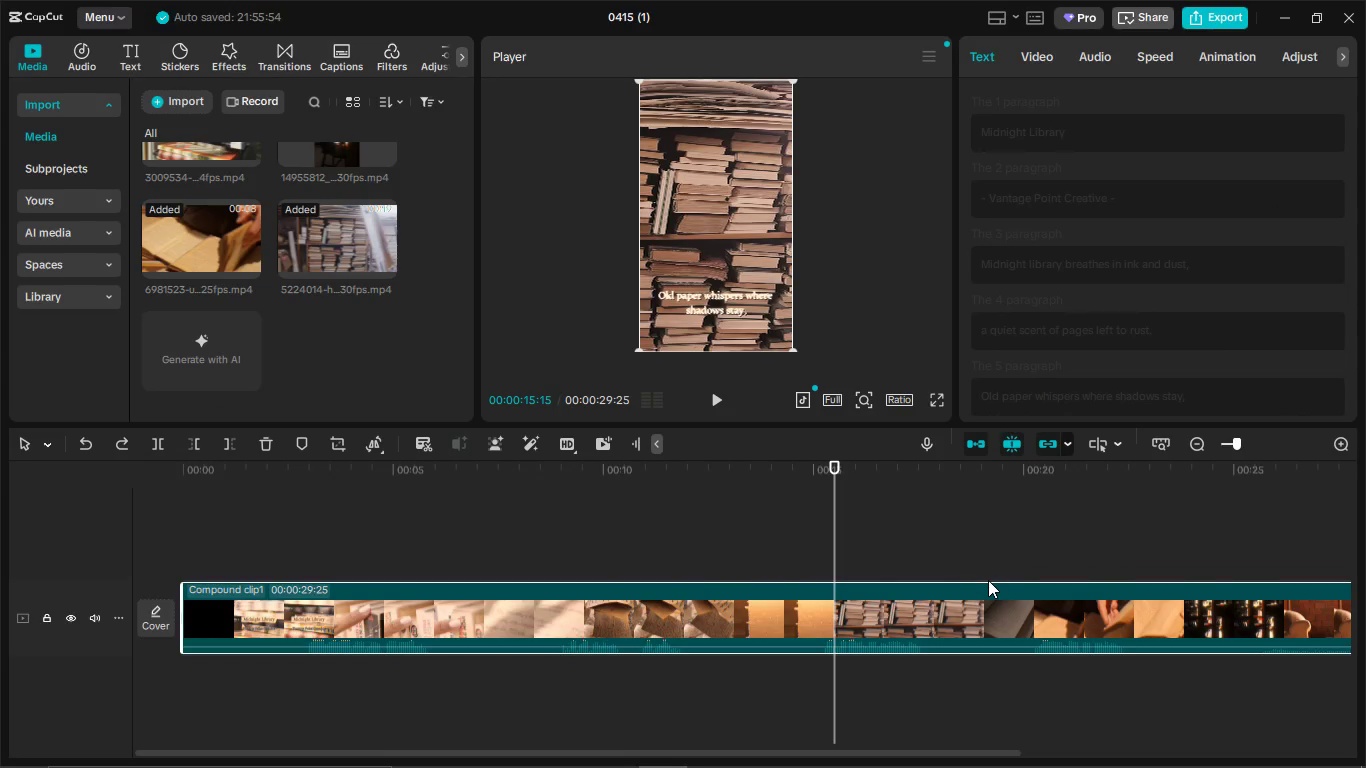 
key(Control+Z)
 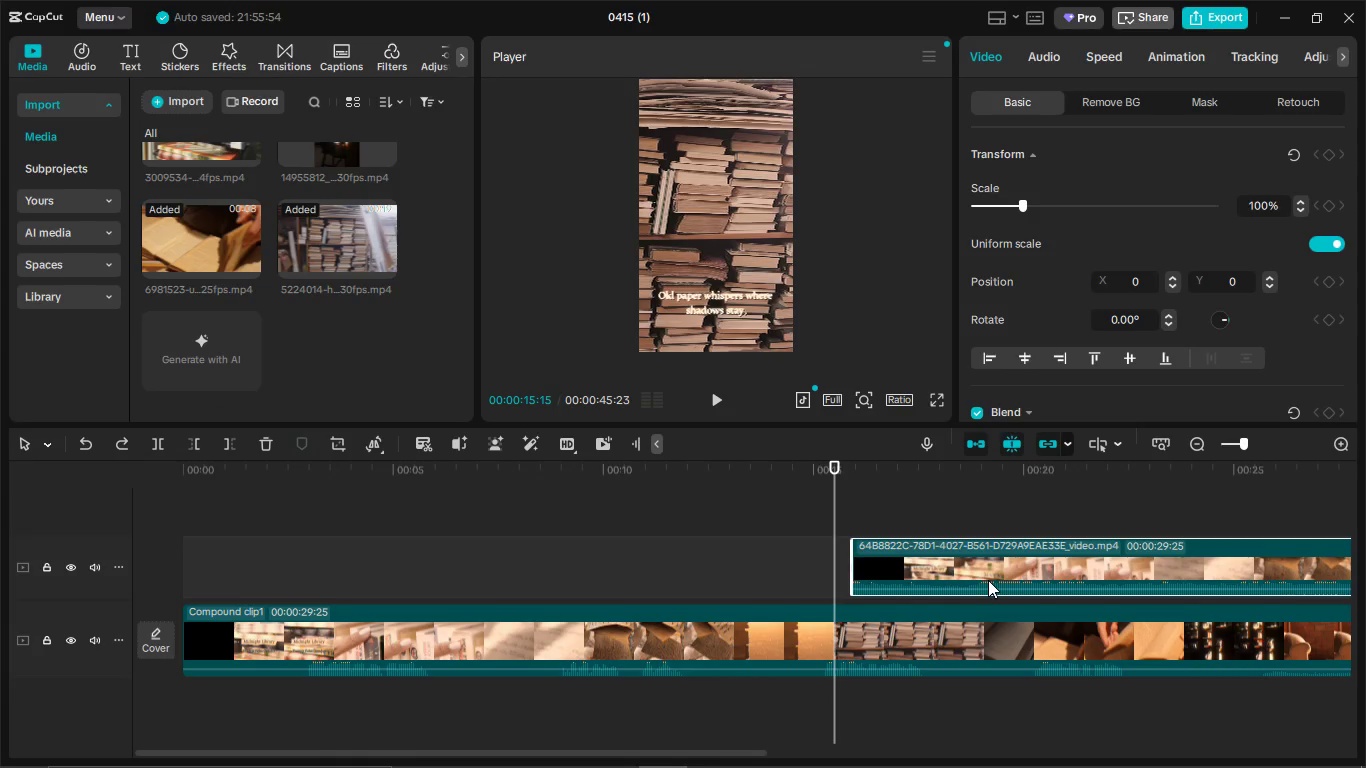 
key(Control+Z)
 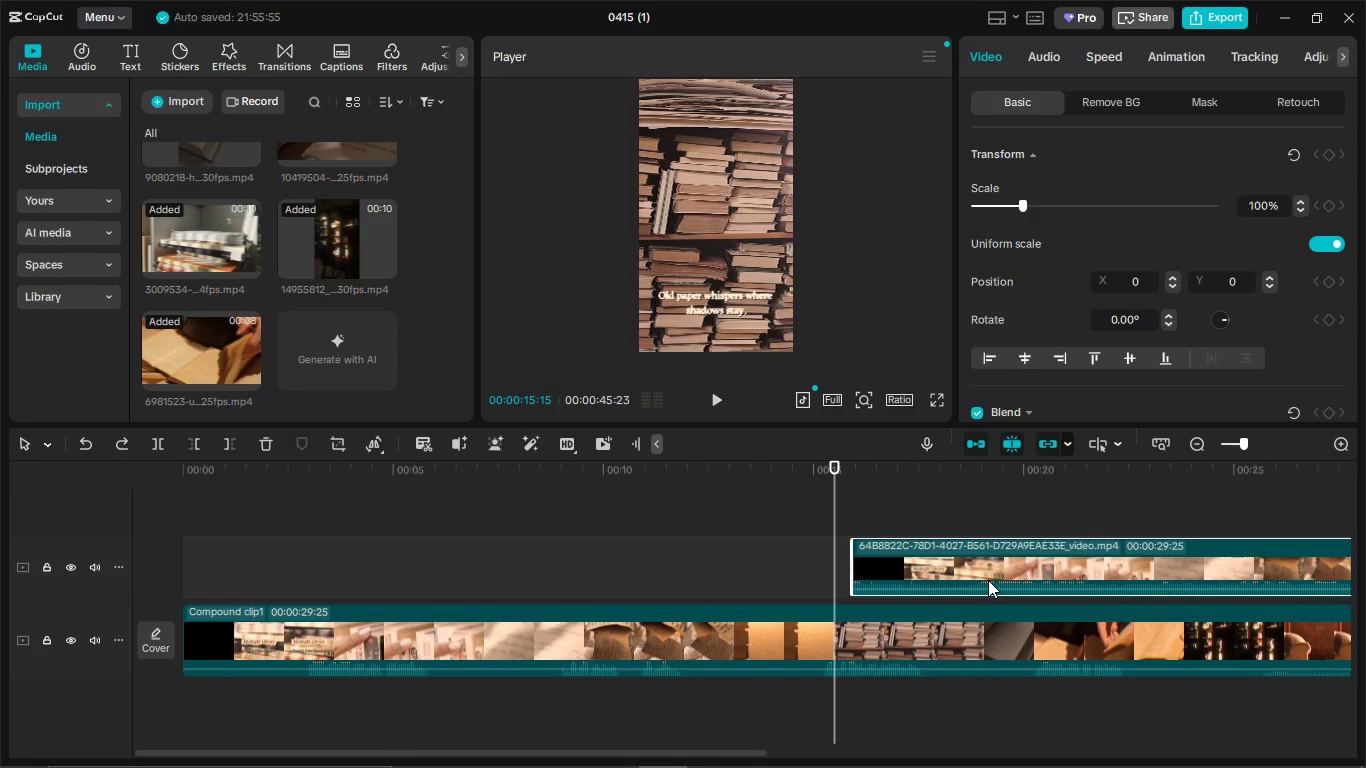 
key(Control+Z)
 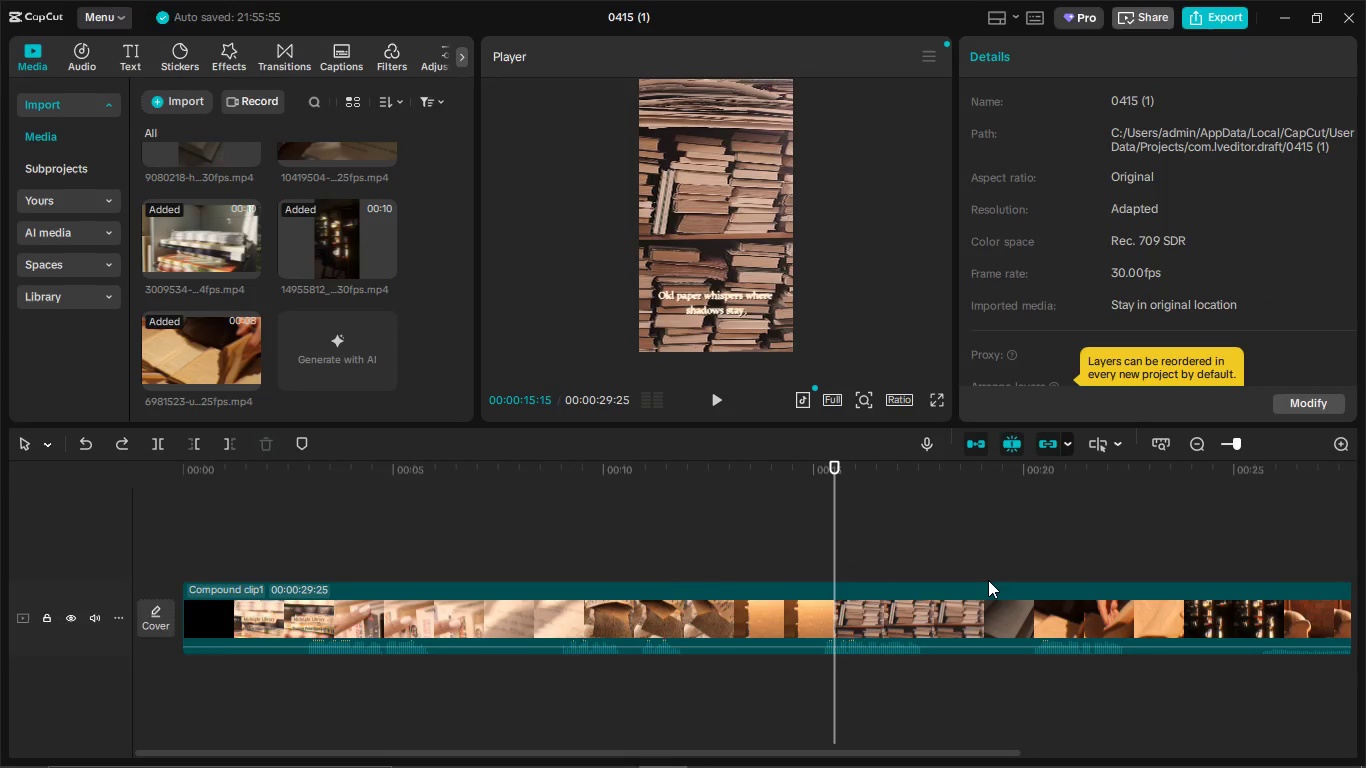 
key(Control+Z)
 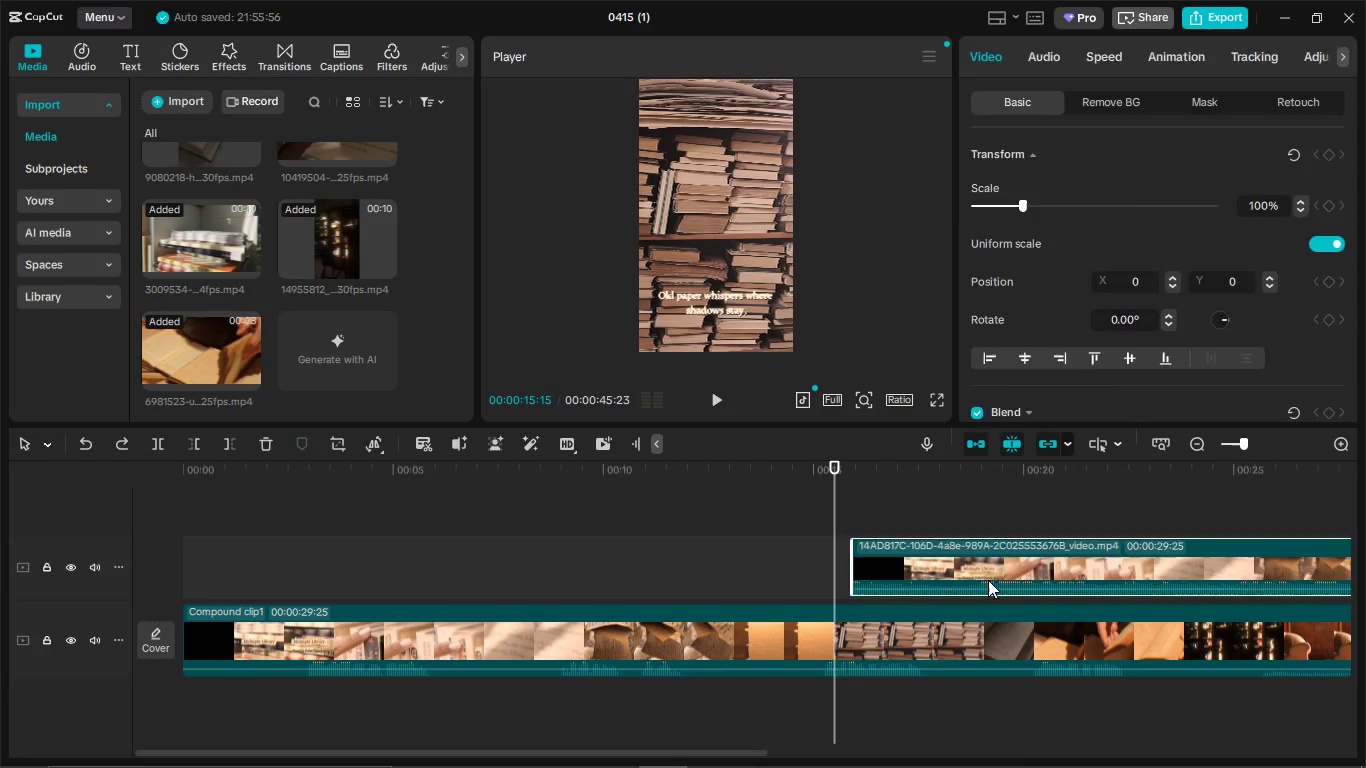 
key(Control+Z)
 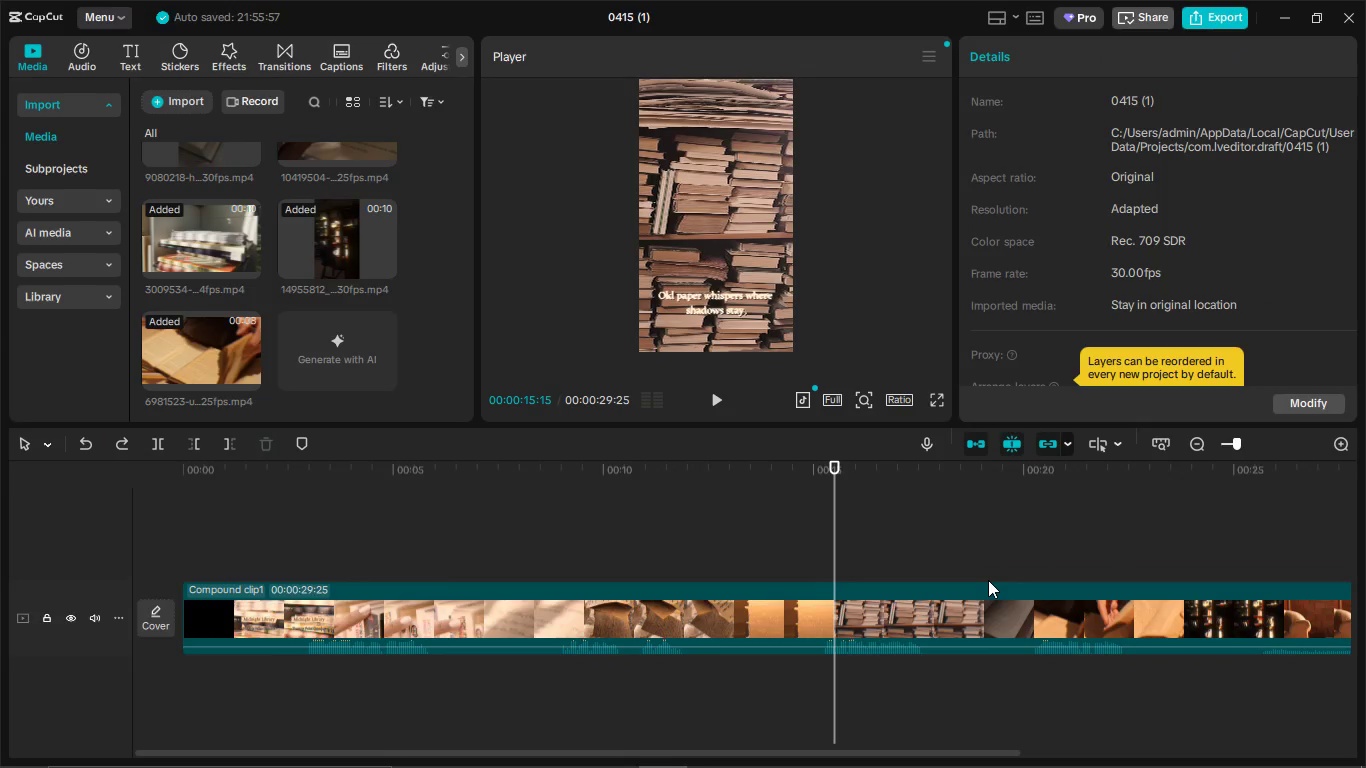 
key(Control+Z)
 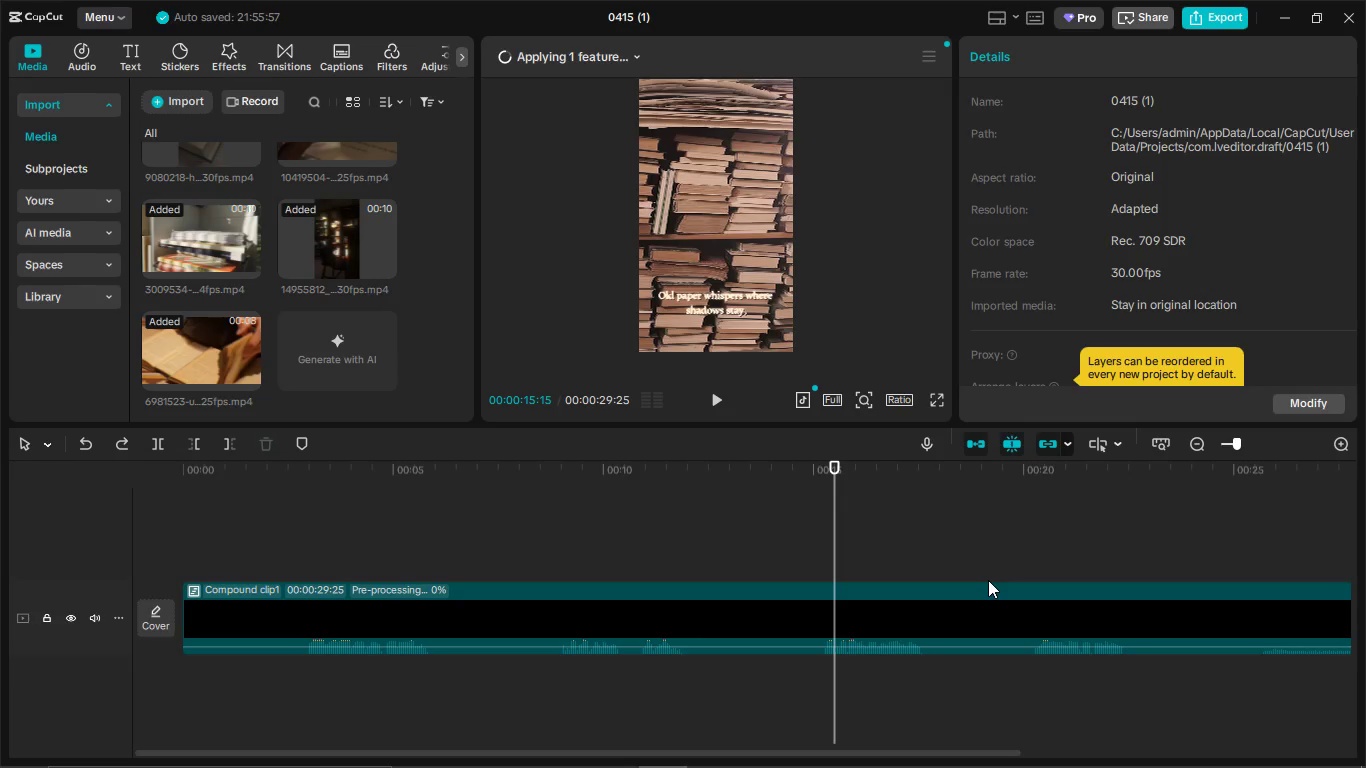 
key(Control+Z)
 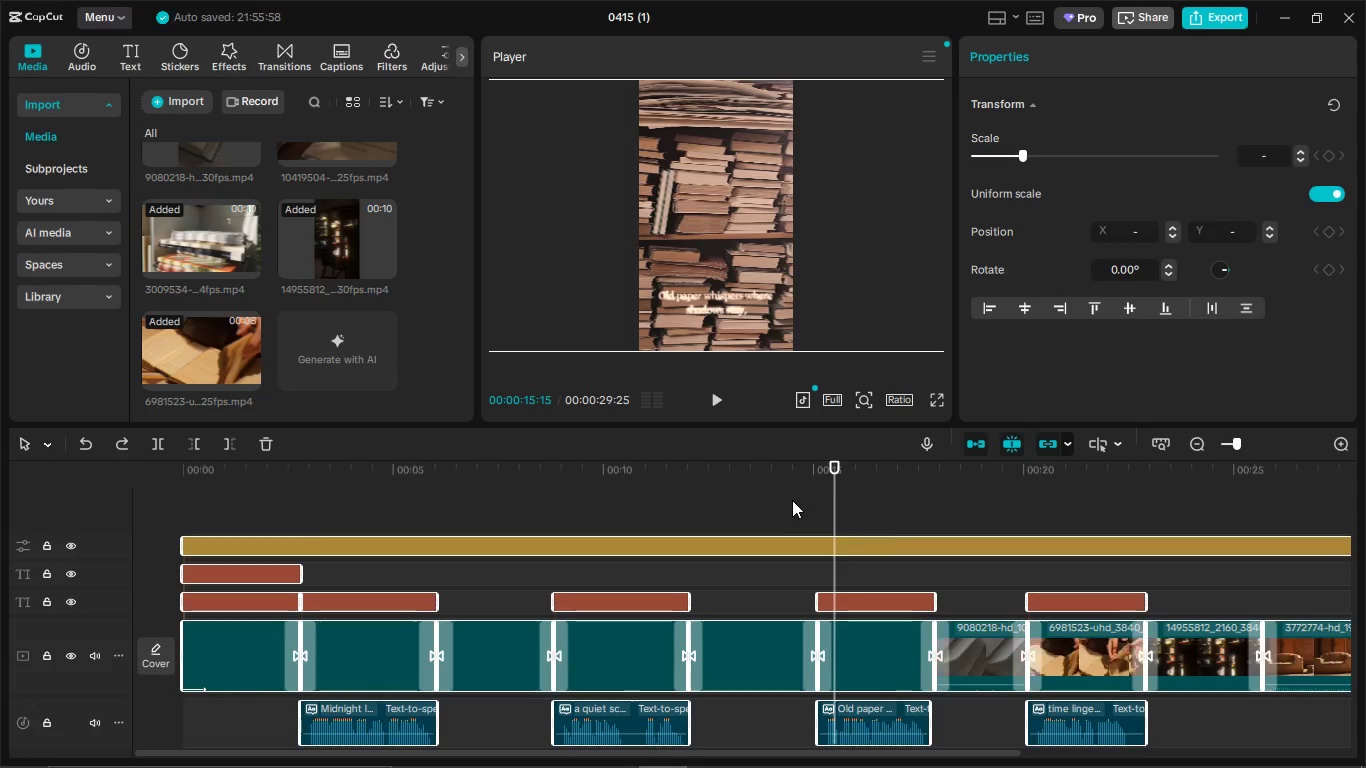 
key(Control+Z)
 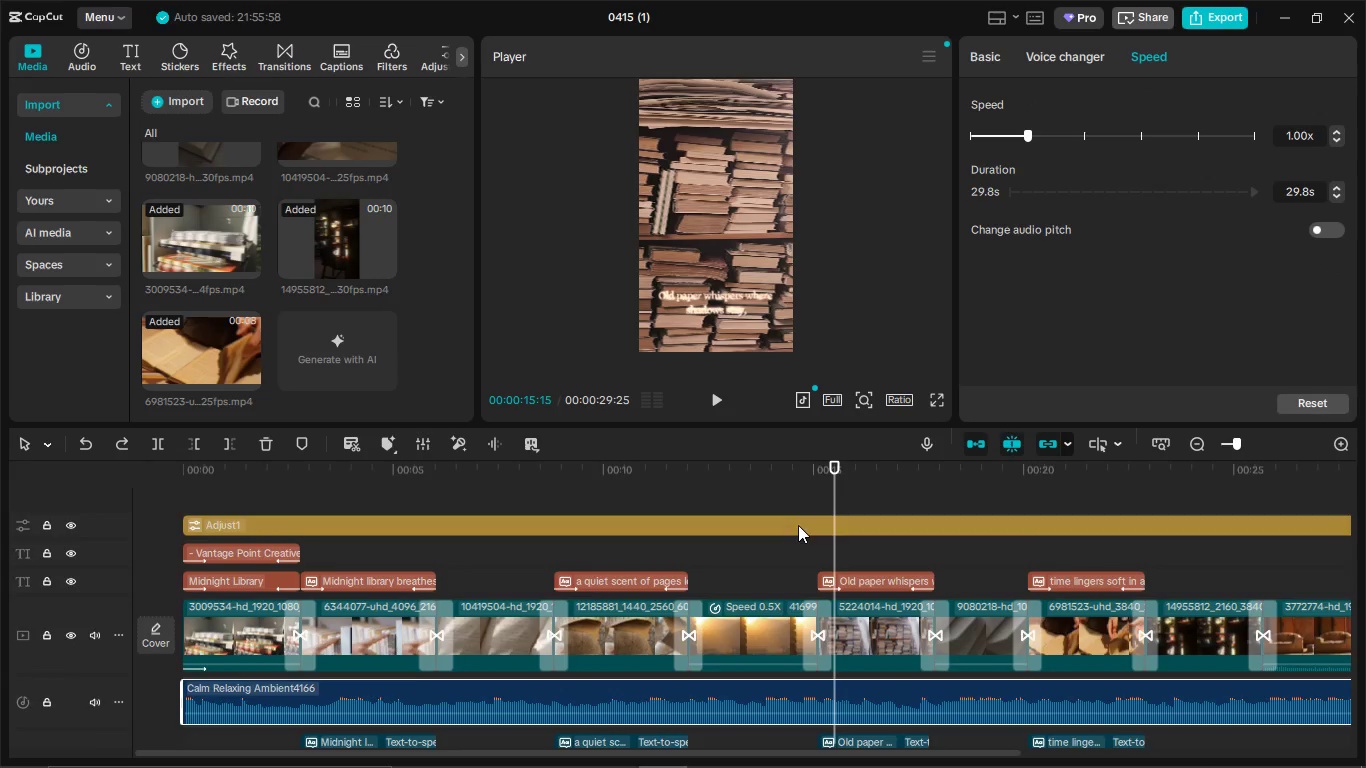 
scroll: coordinate [800, 527], scroll_direction: down, amount: 6.0
 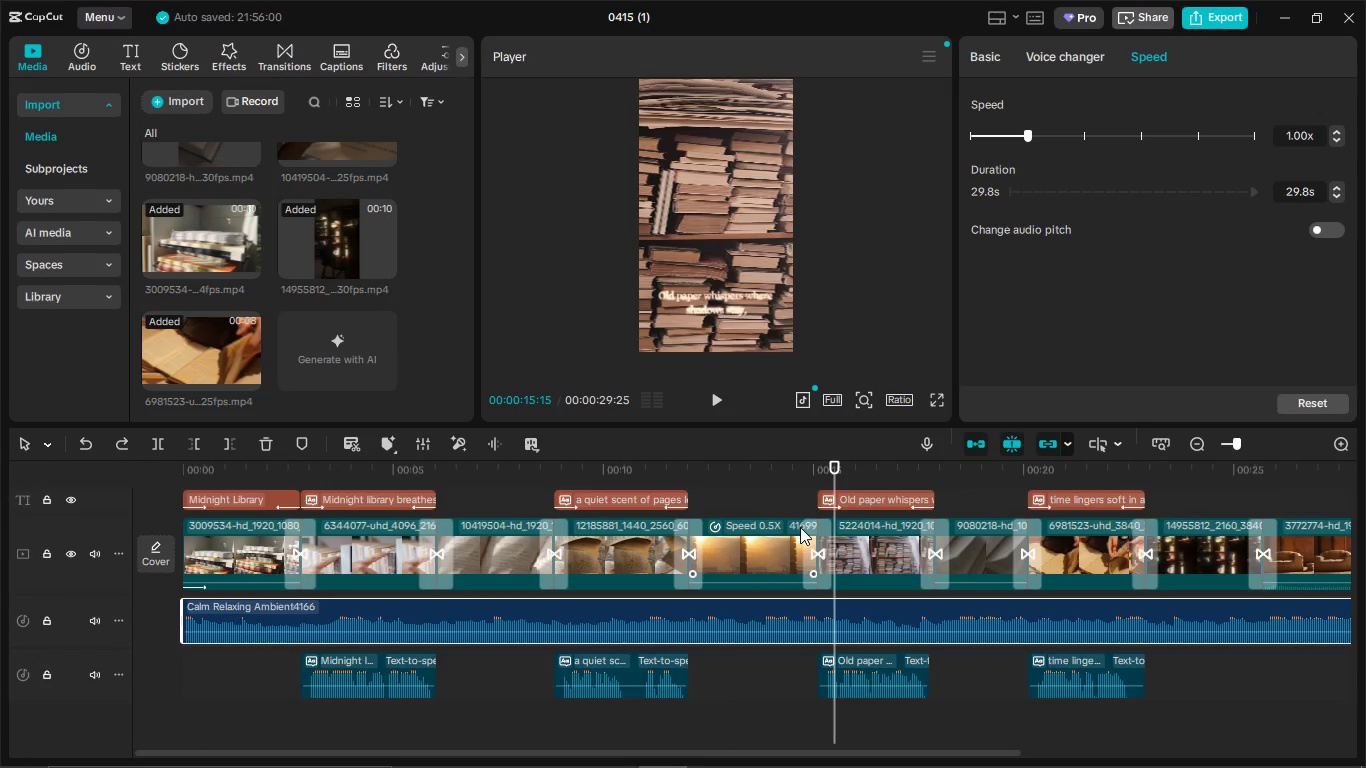 
key(Control+Z)
 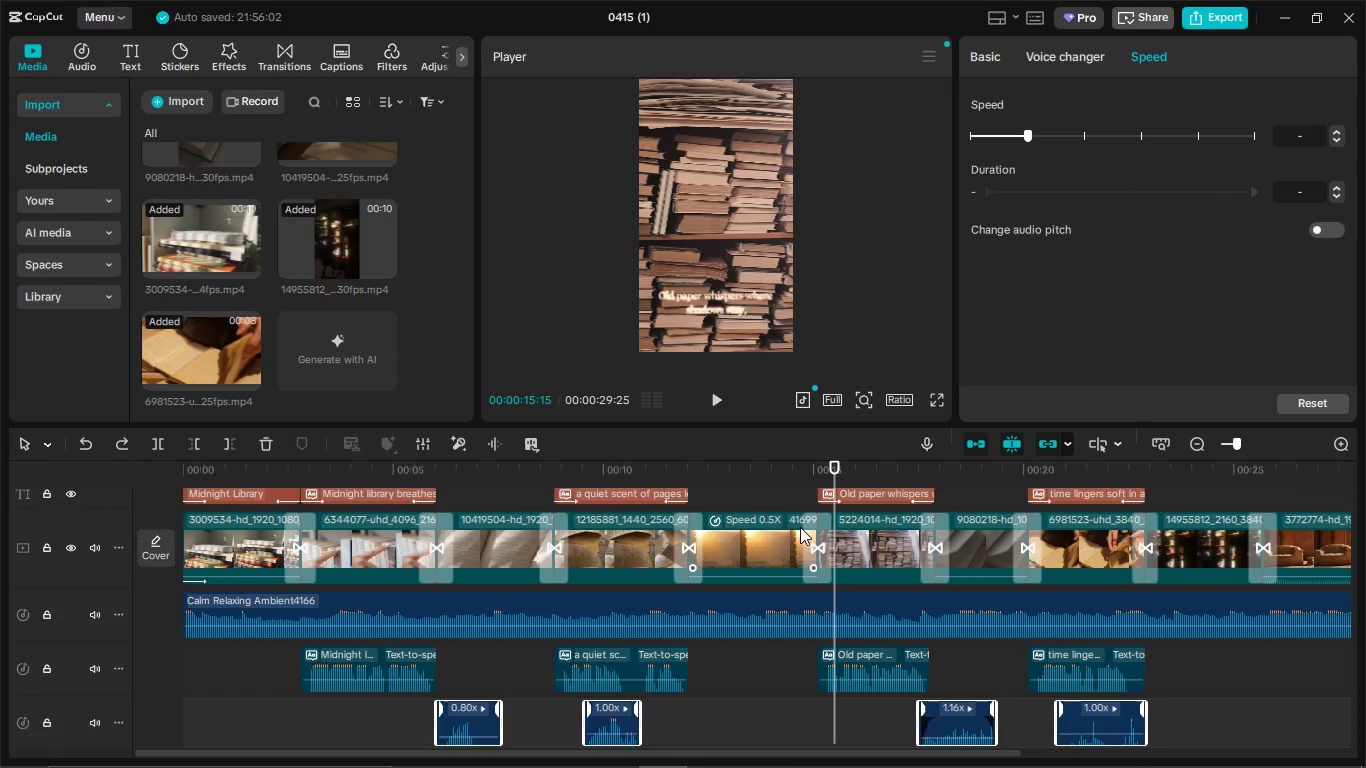 
scroll: coordinate [800, 527], scroll_direction: down, amount: 3.0
 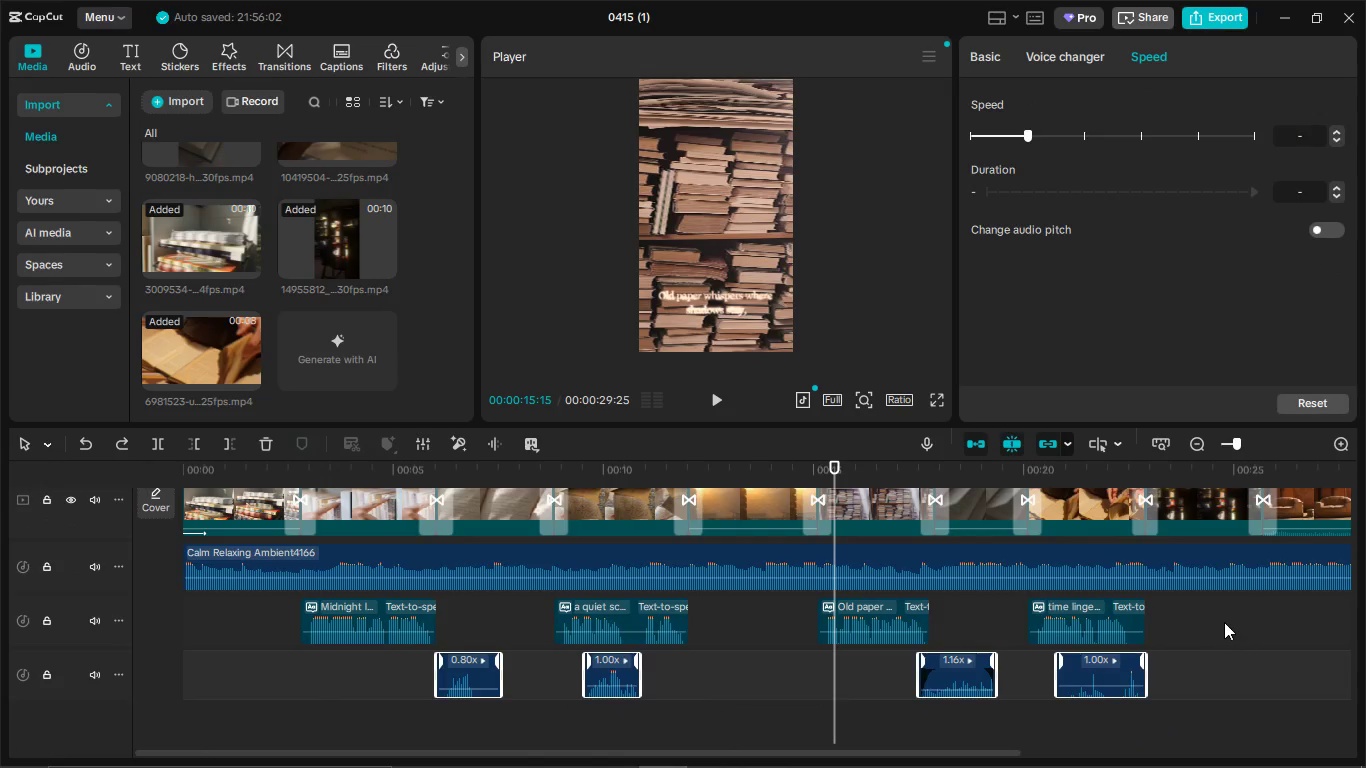 
left_click([1224, 619])
 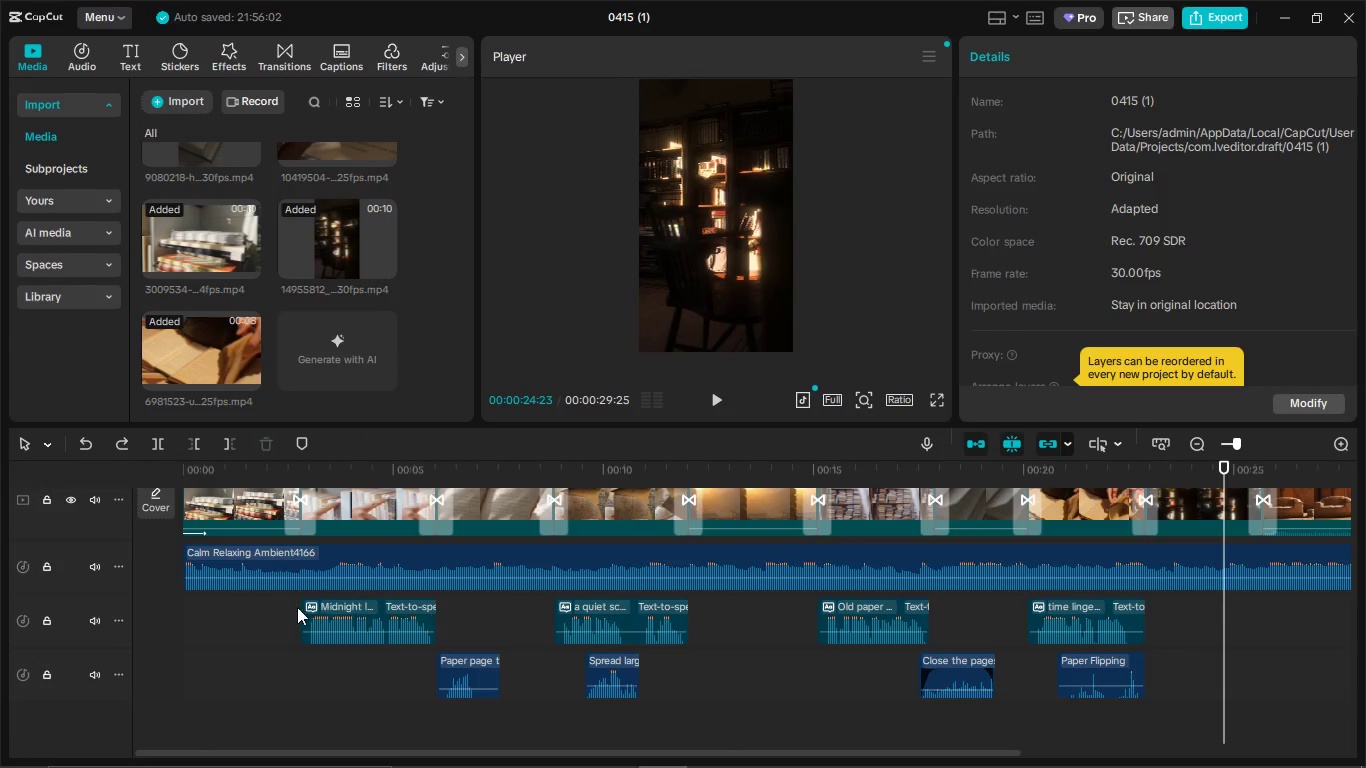 
left_click_drag(start_coordinate=[265, 613], to_coordinate=[1181, 565])
 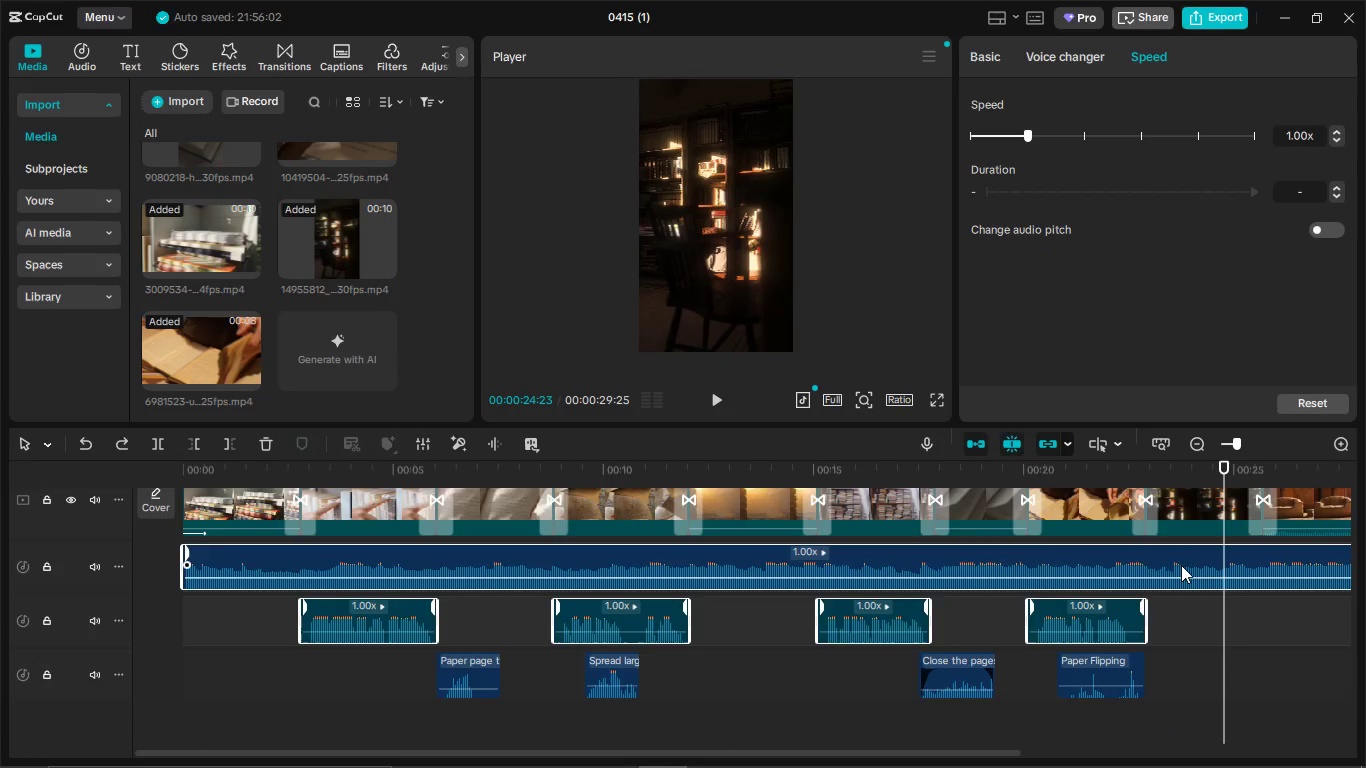 
key(Backspace)
 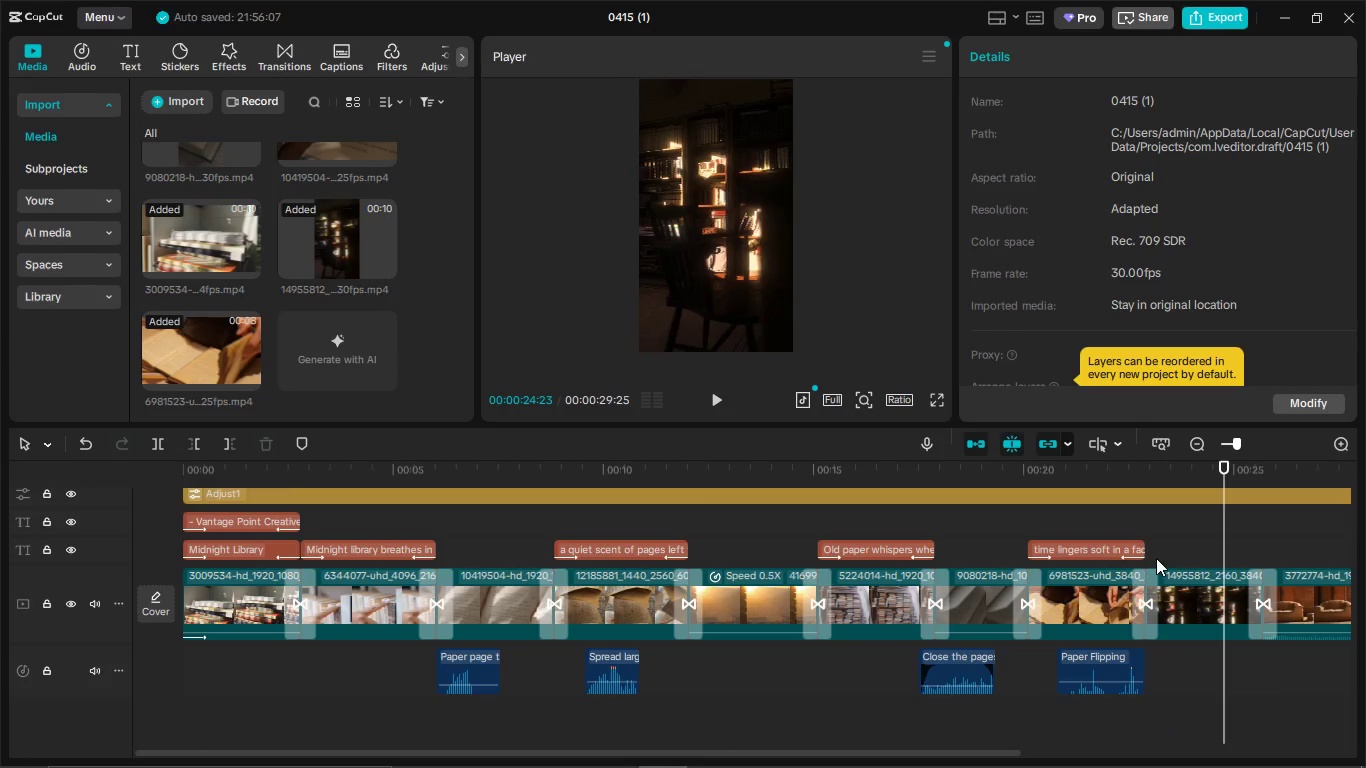 
key(Control+A)
 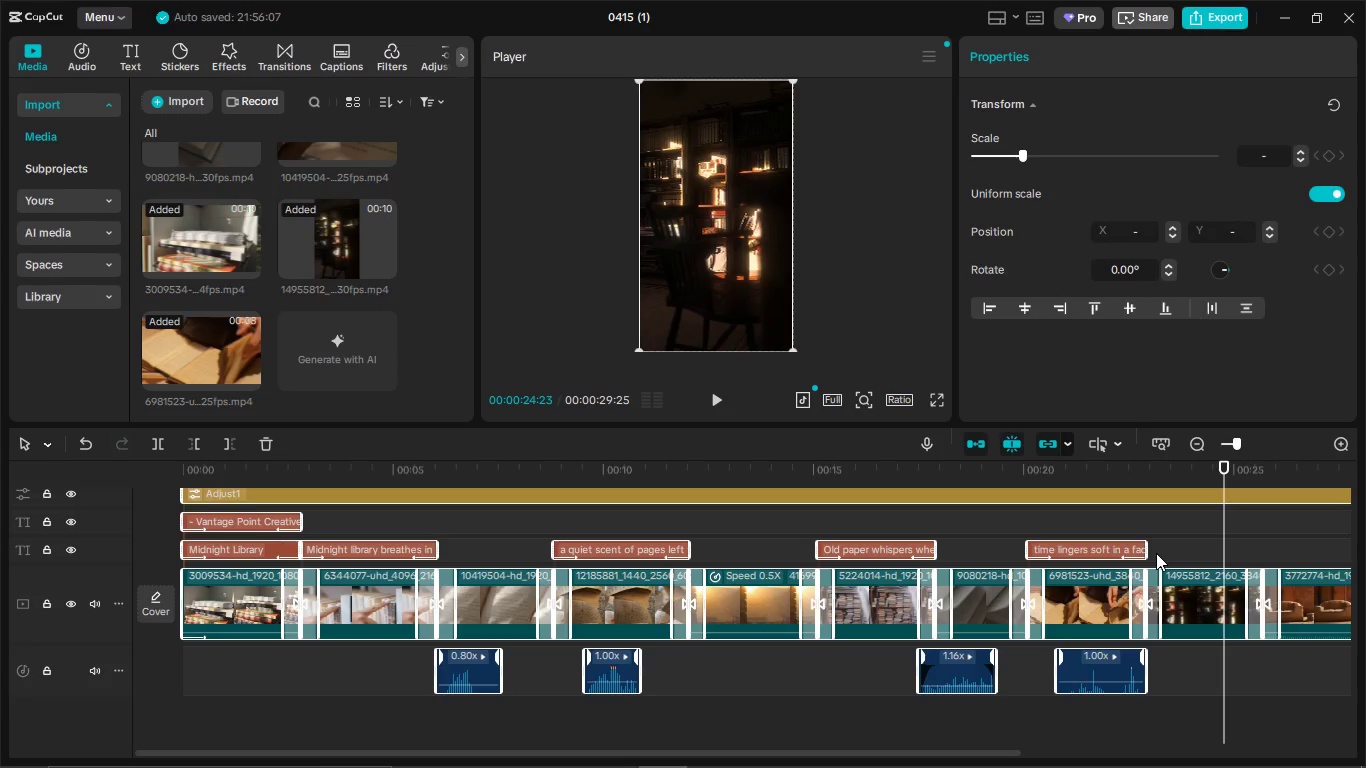 
left_click([1213, 686])
 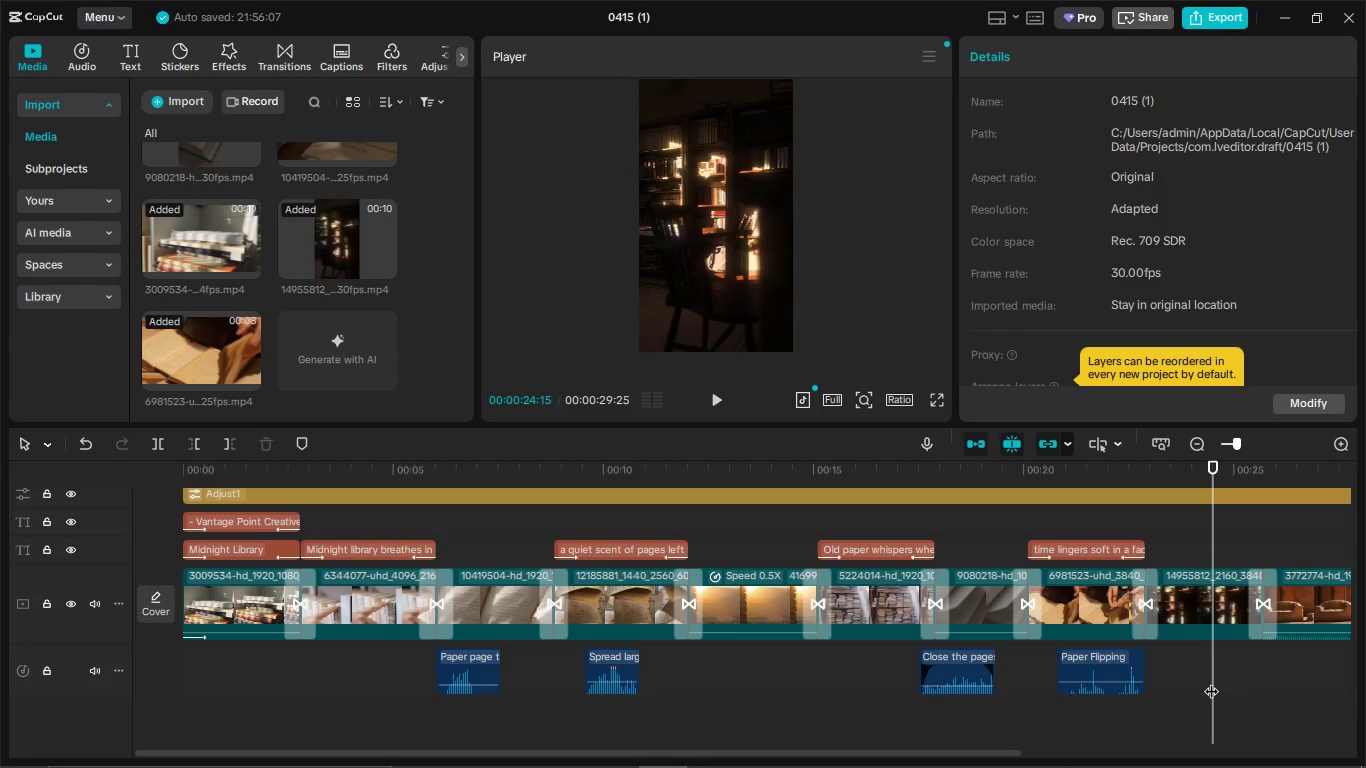 
hold_key(key=ControlLeft, duration=3.44)